 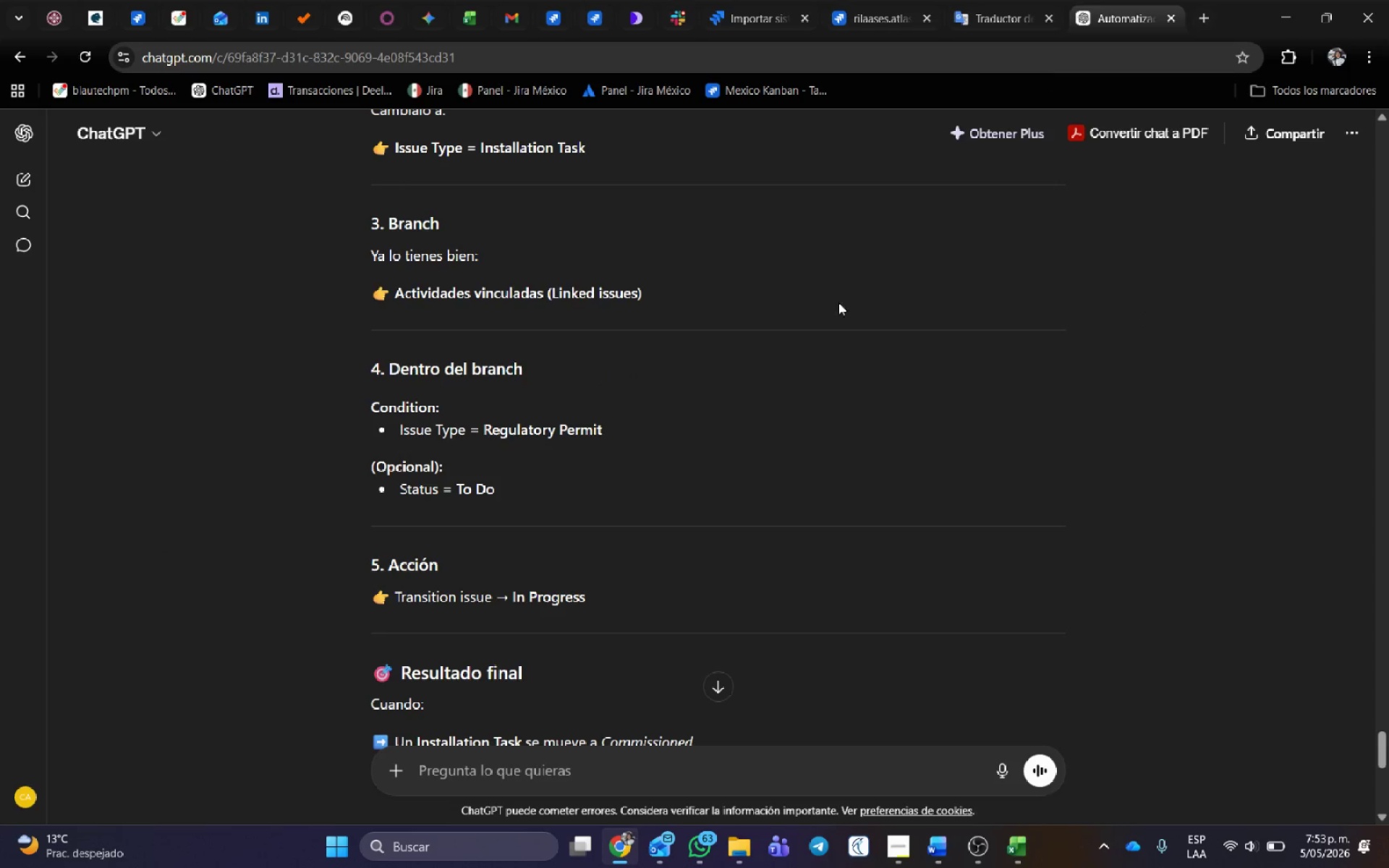 
left_click([488, 768])
 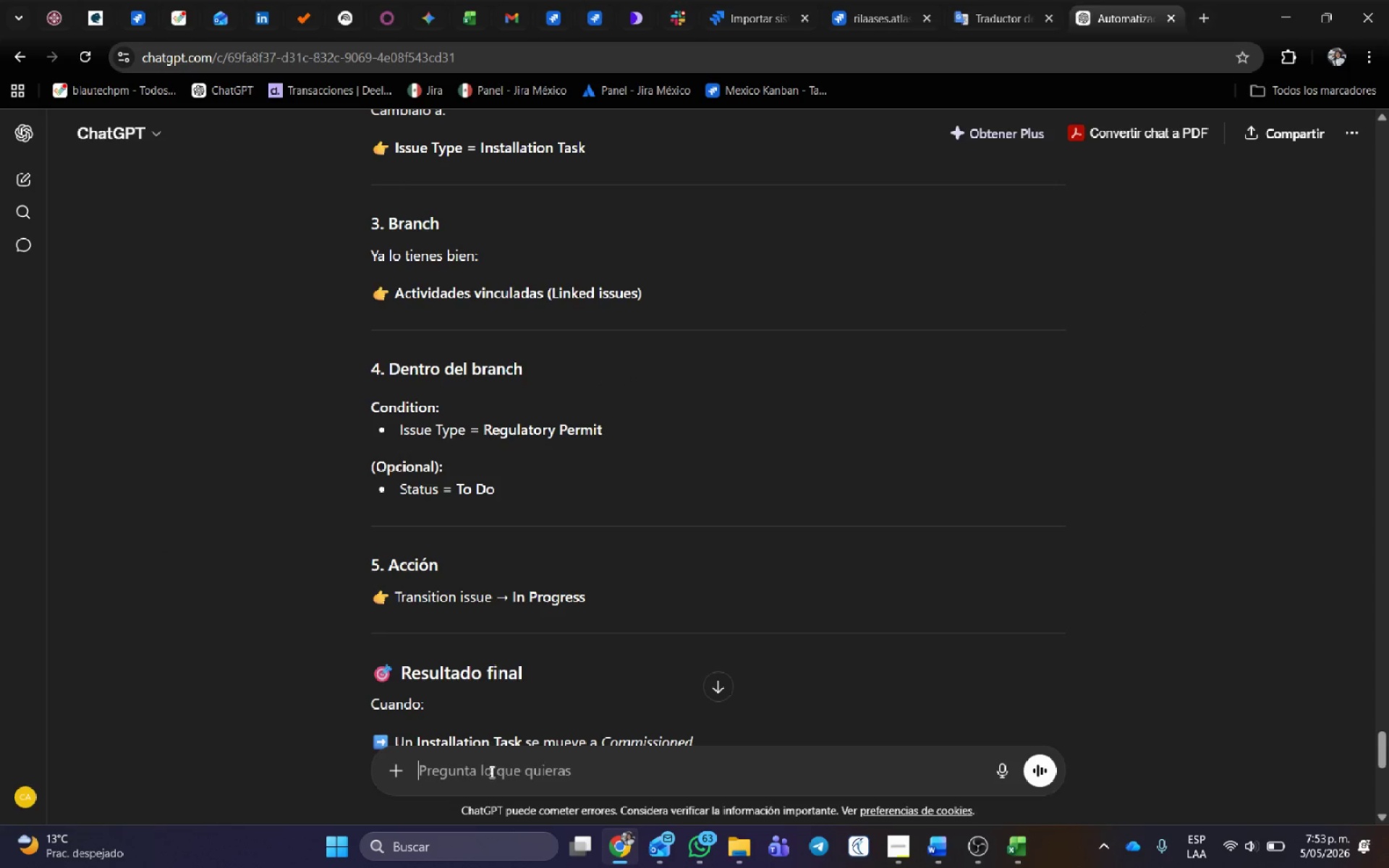 
type(estos son mis estados> a cual transiciono{ )
 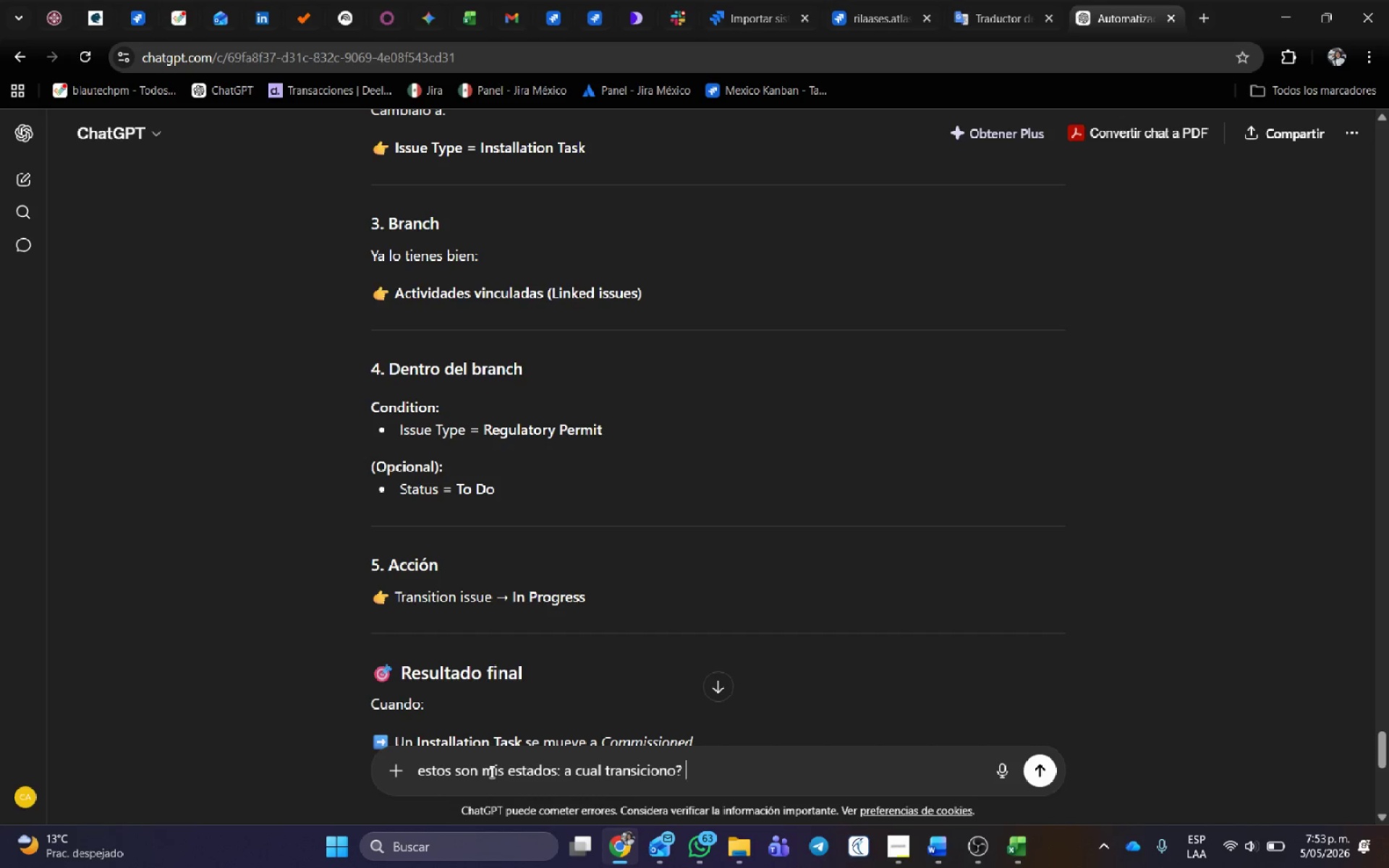 
key(Enter)
 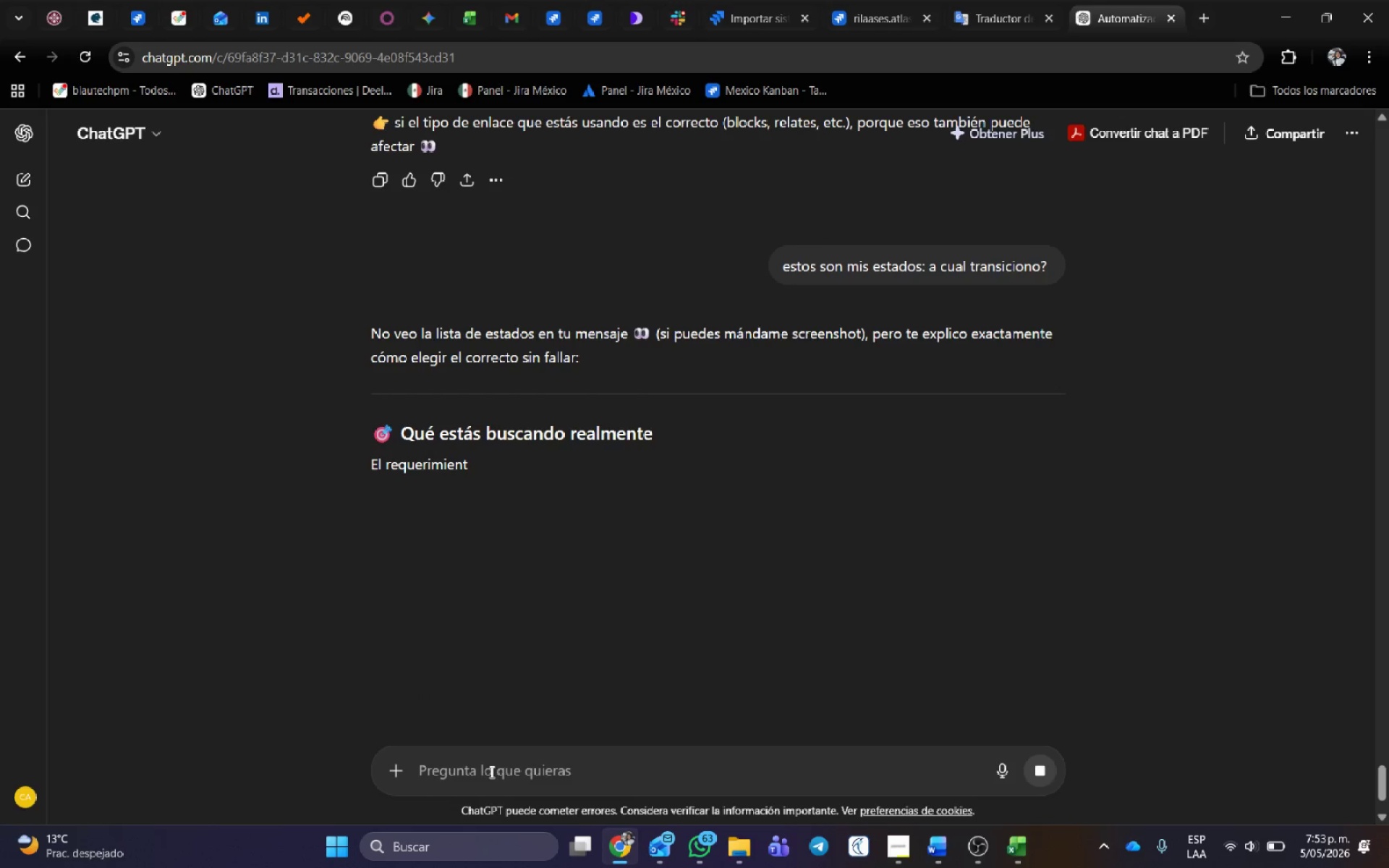 
wait(5.78)
 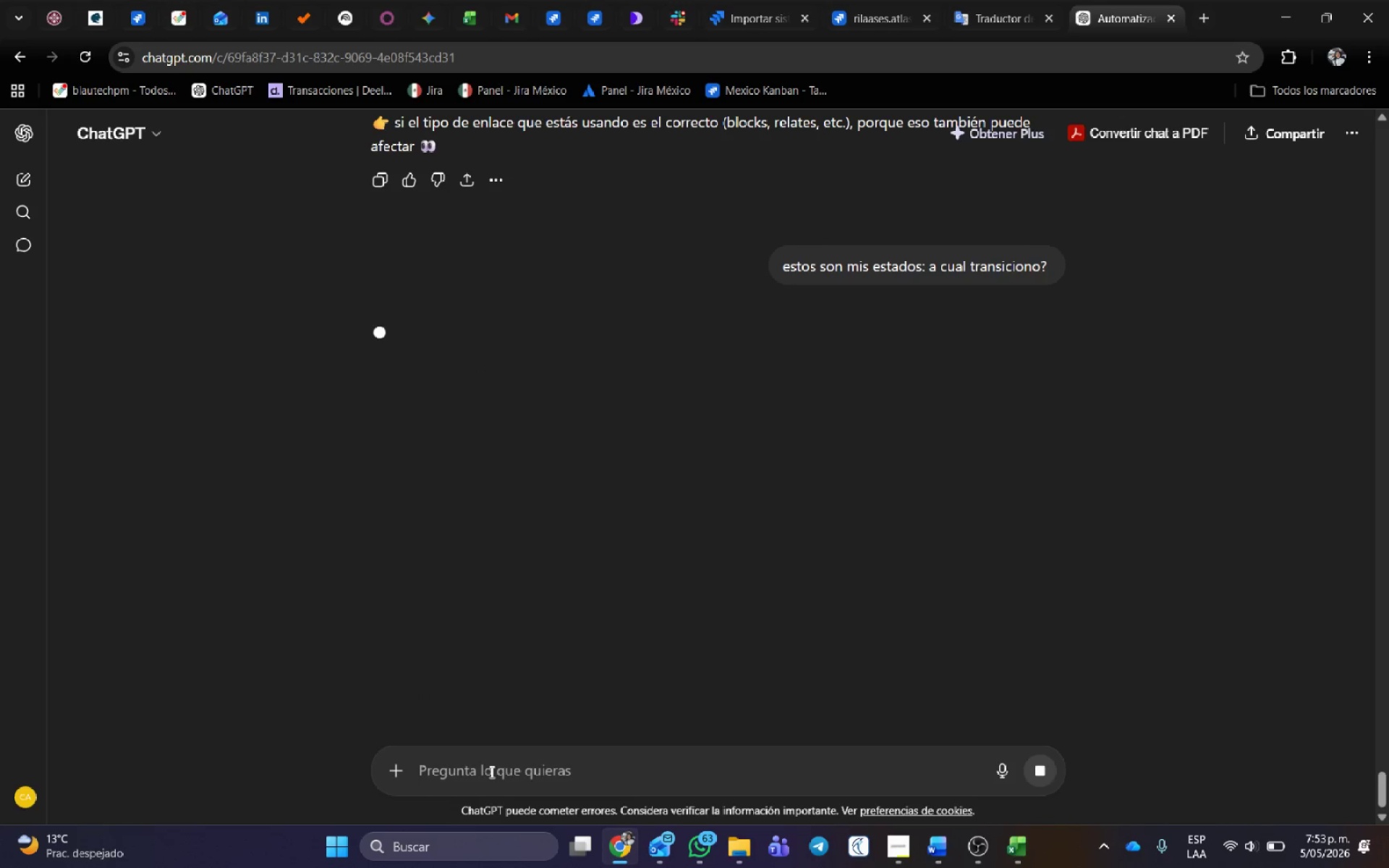 
key(Control+V)
 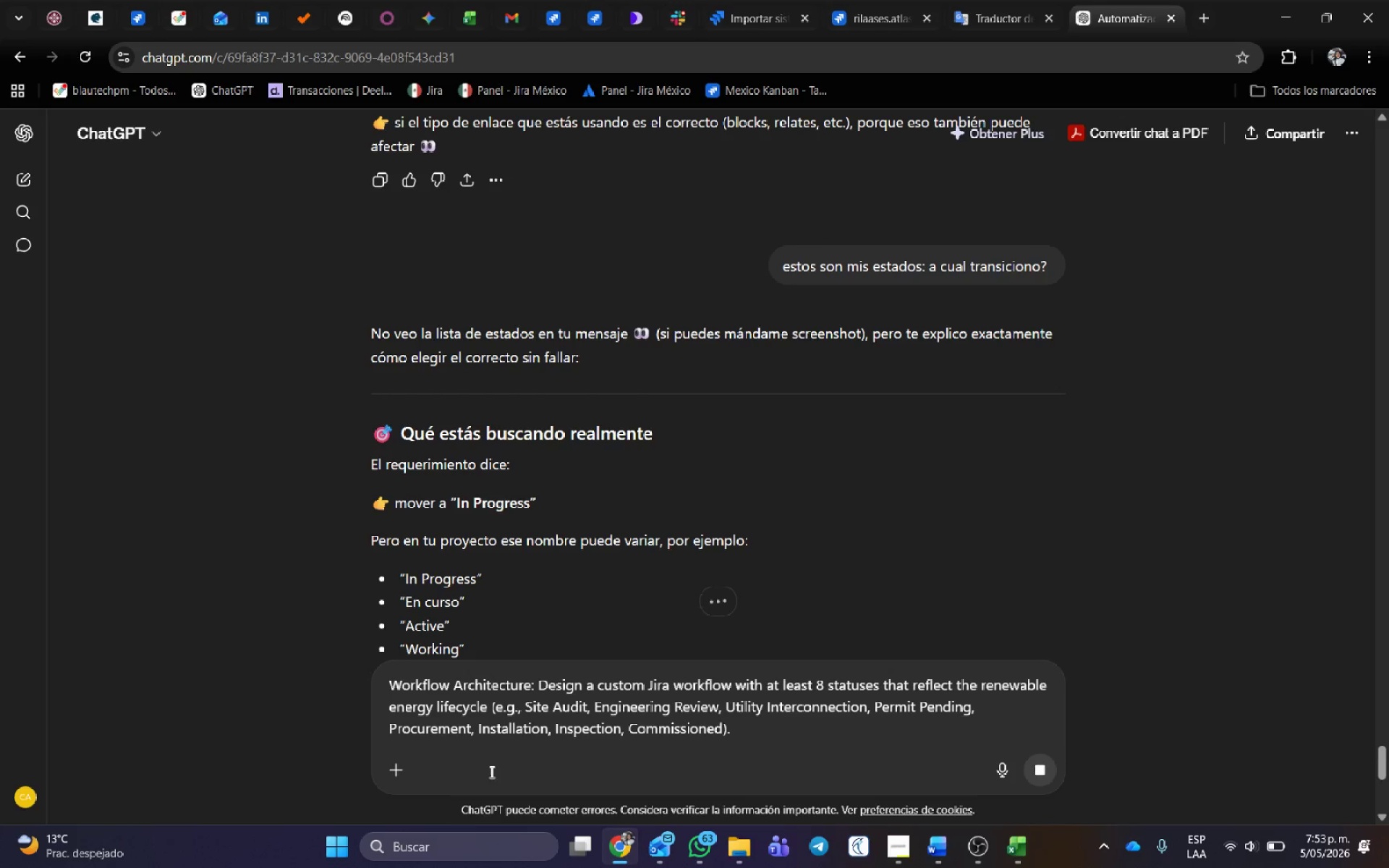 
key(Enter)
 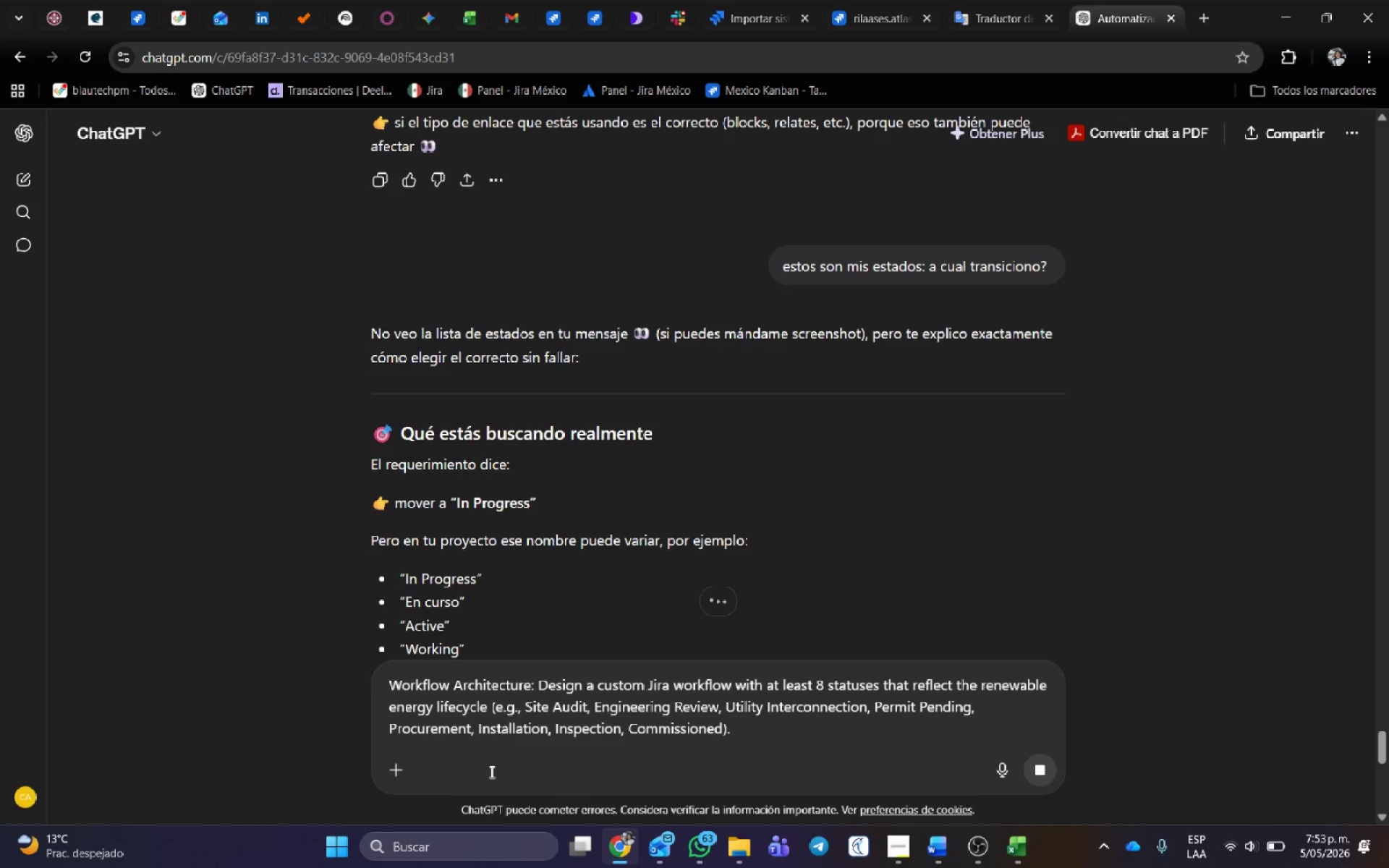 
key(Enter)
 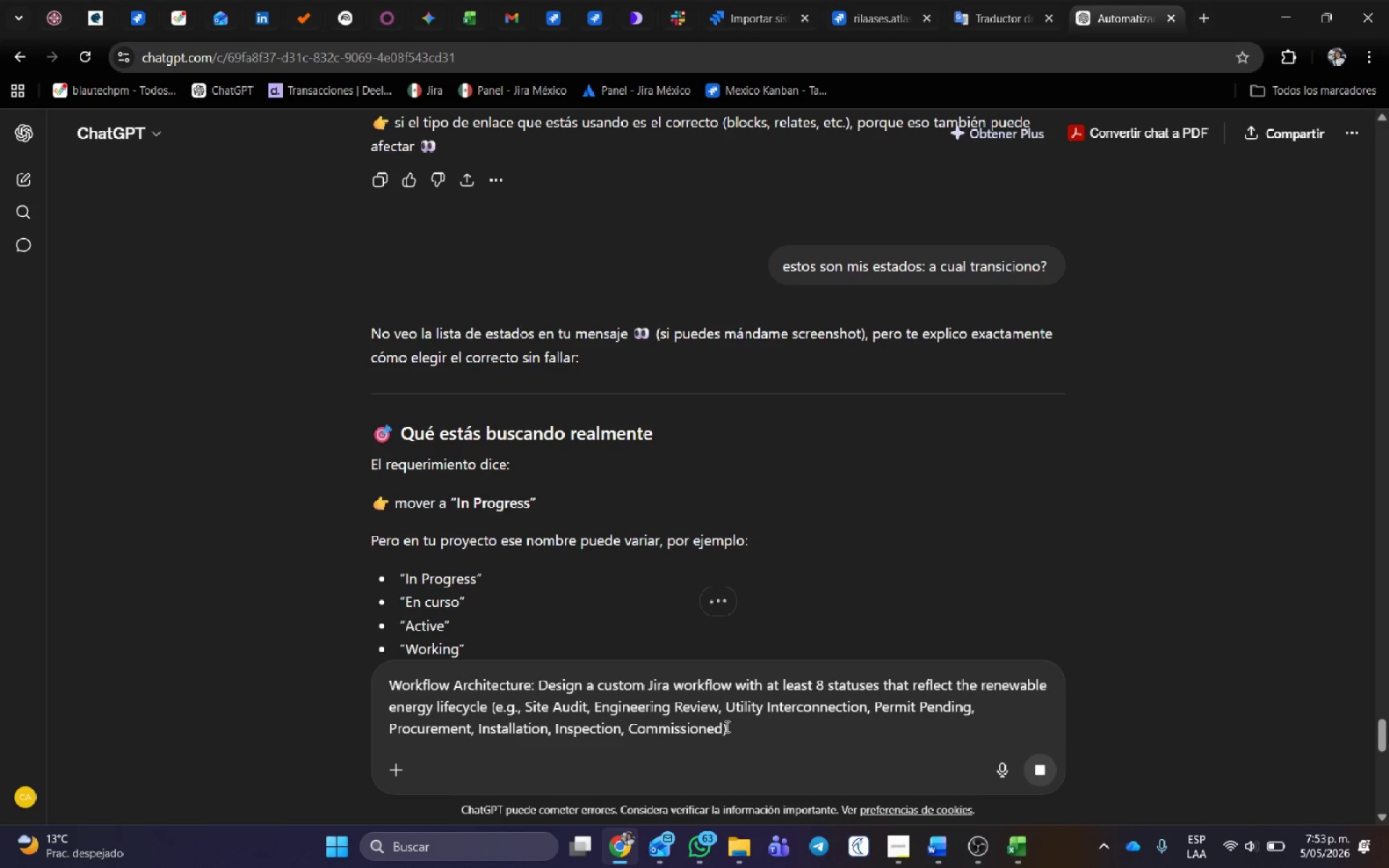 
scroll: coordinate [838, 622], scroll_direction: down, amount: 32.0
 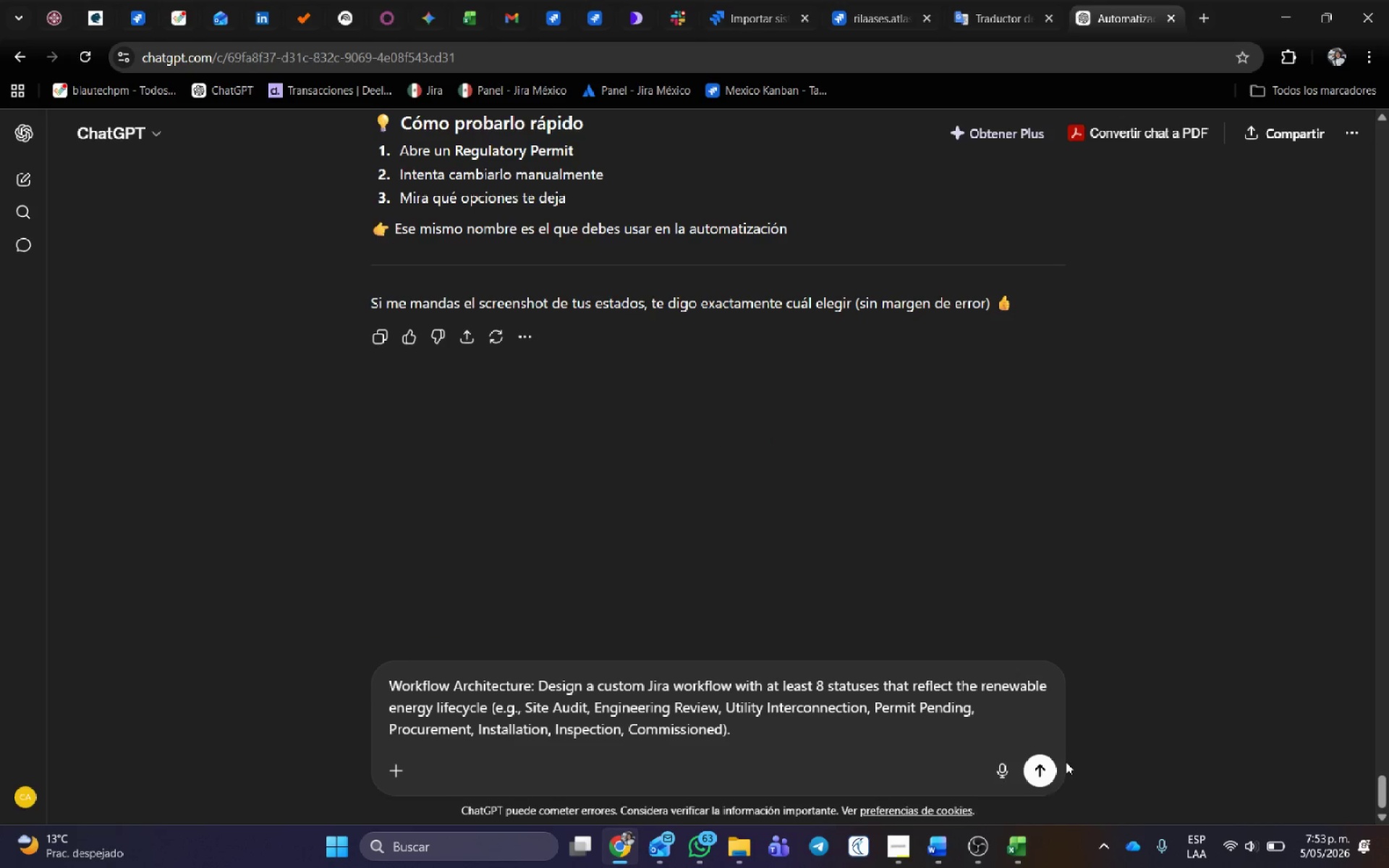 
left_click([1041, 773])
 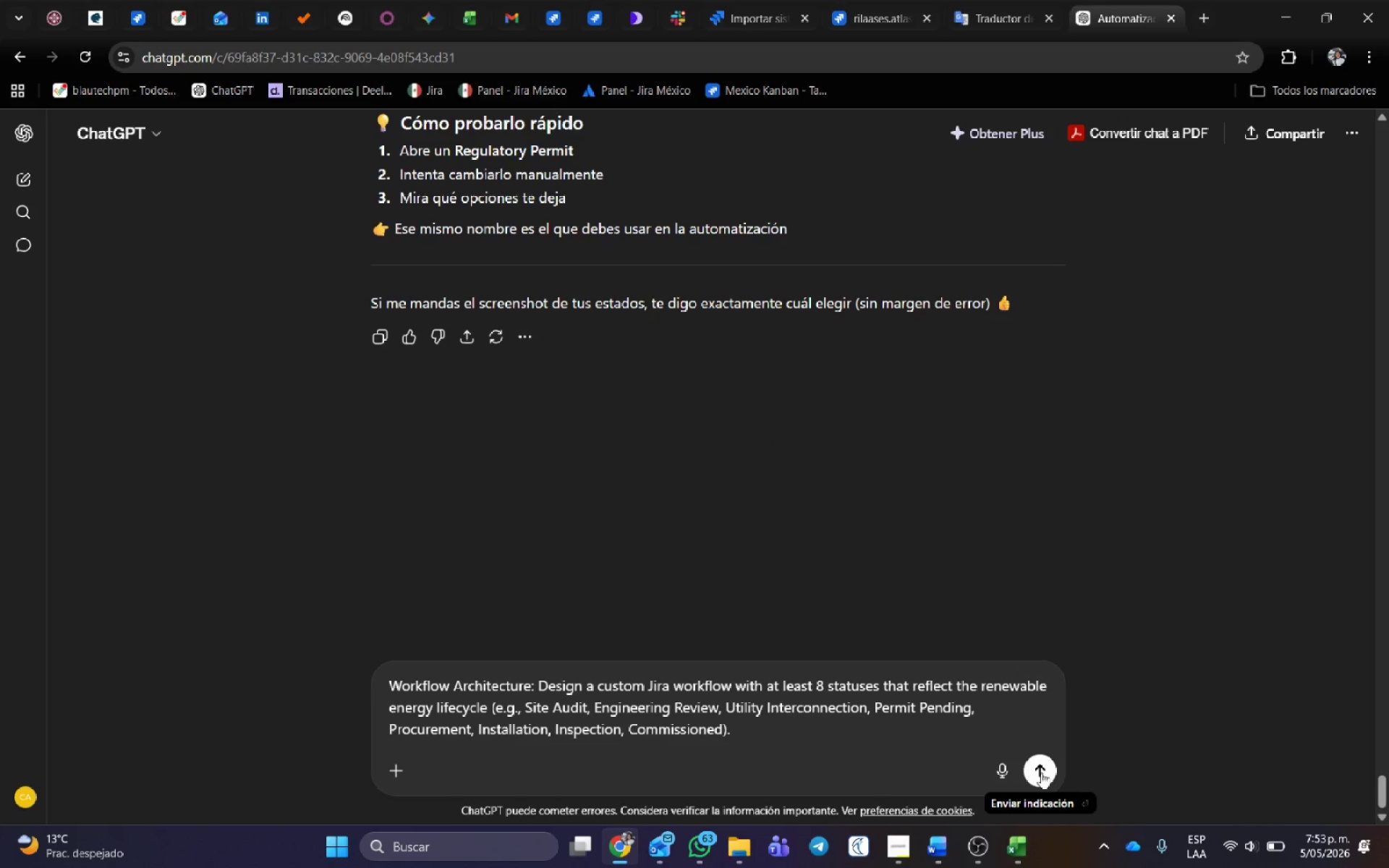 
mouse_move([1018, 733])
 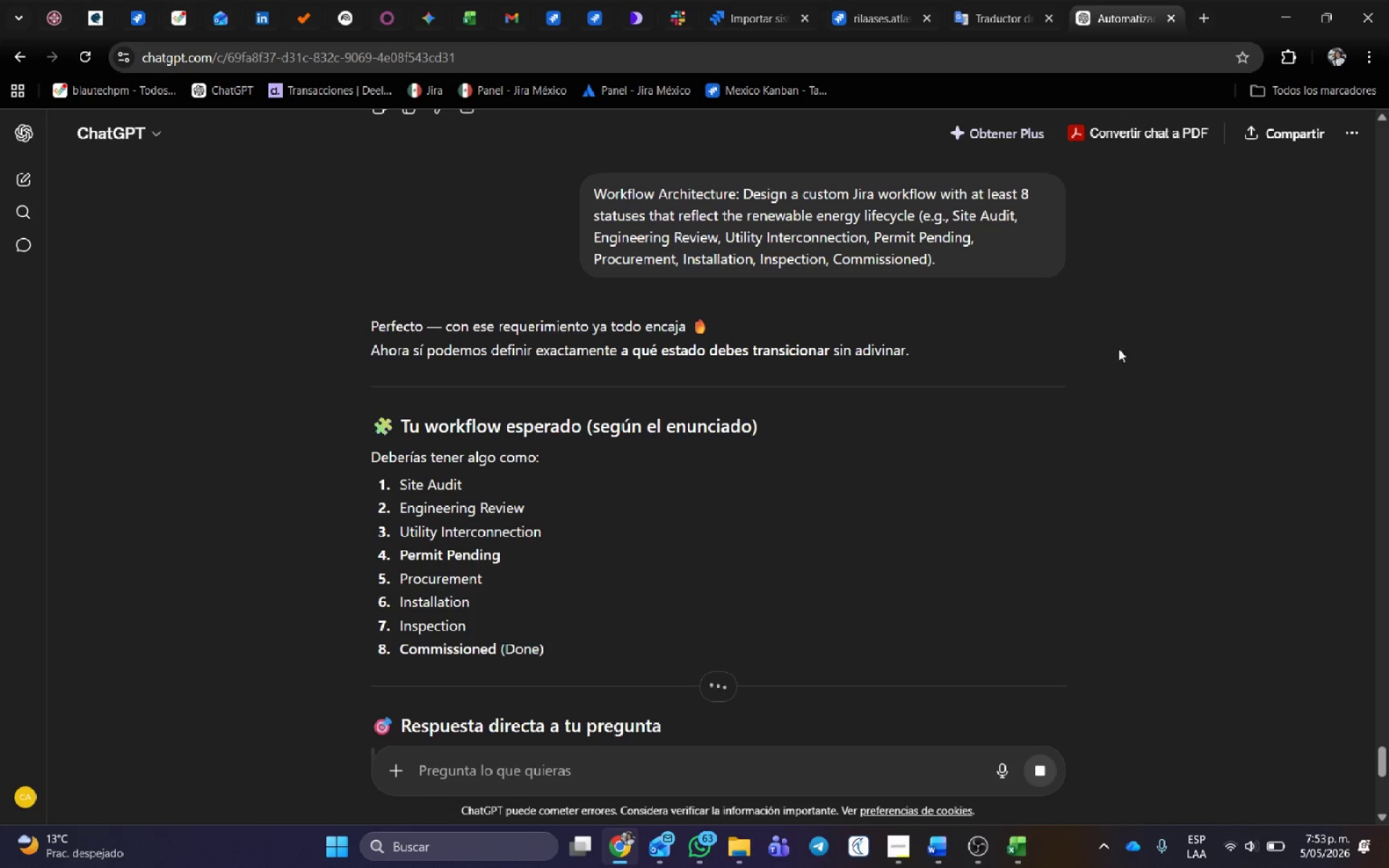 
scroll: coordinate [672, 349], scroll_direction: down, amount: 13.0
 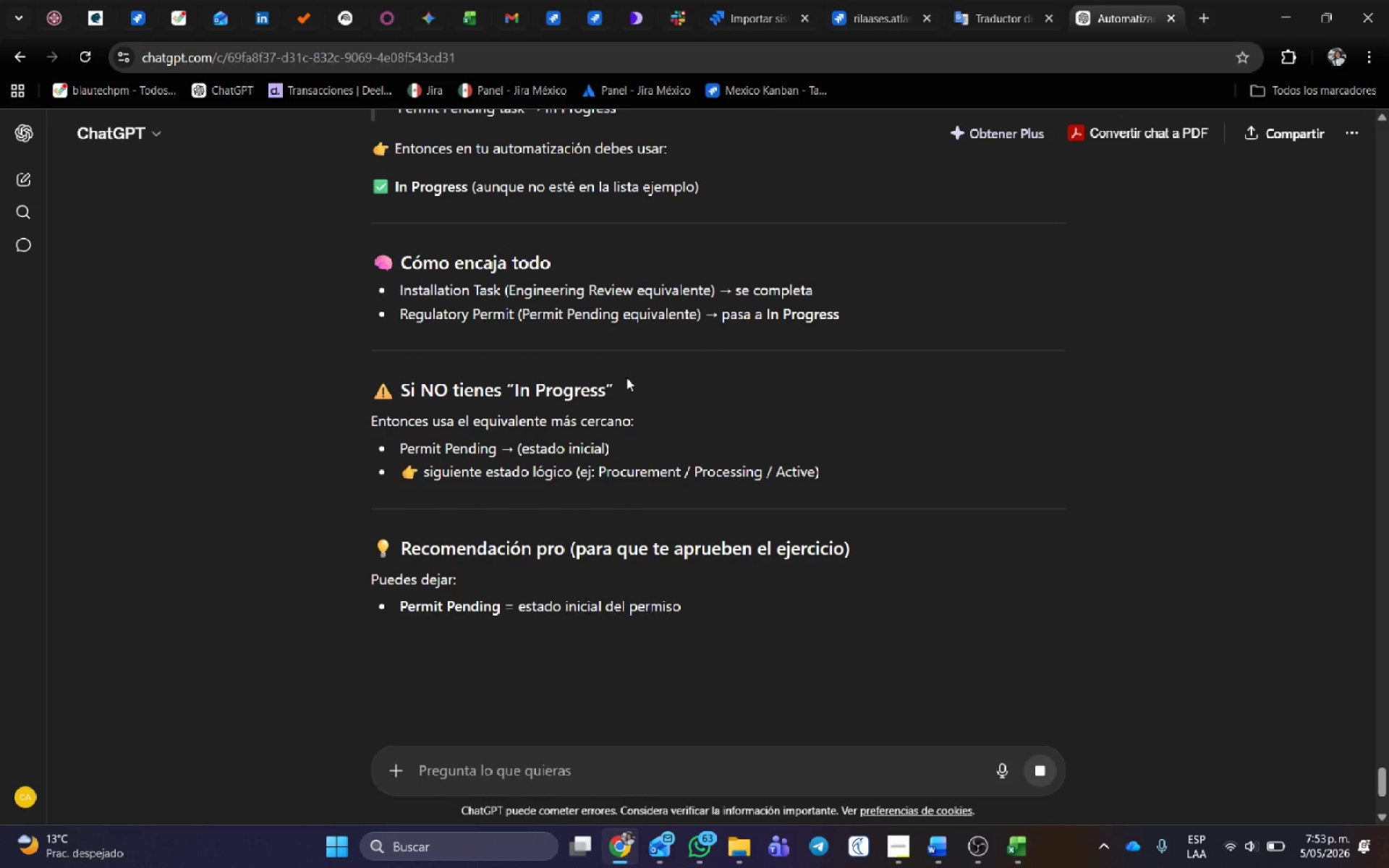 
scroll: coordinate [616, 359], scroll_direction: down, amount: 2.0
 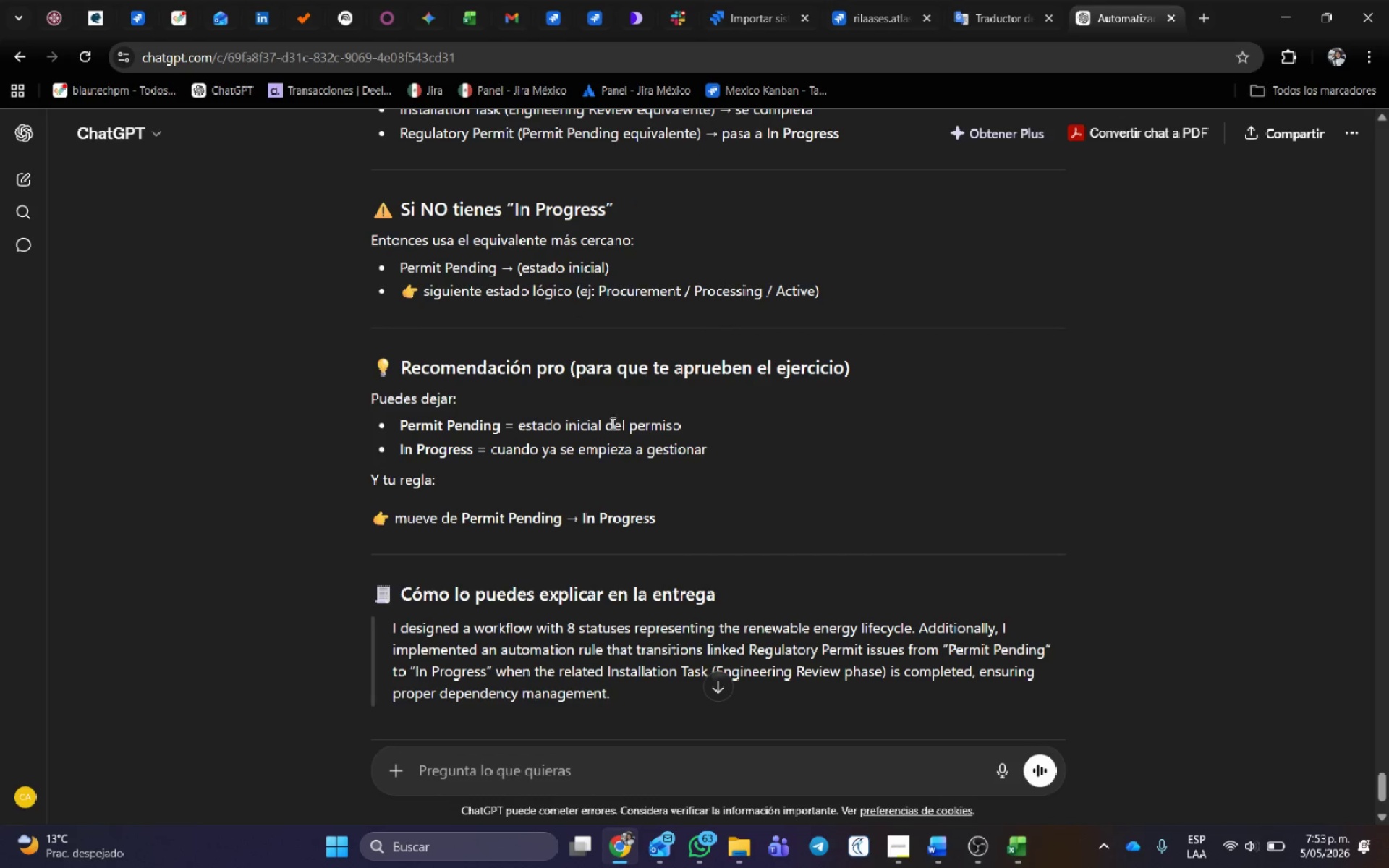 
wait(6.82)
 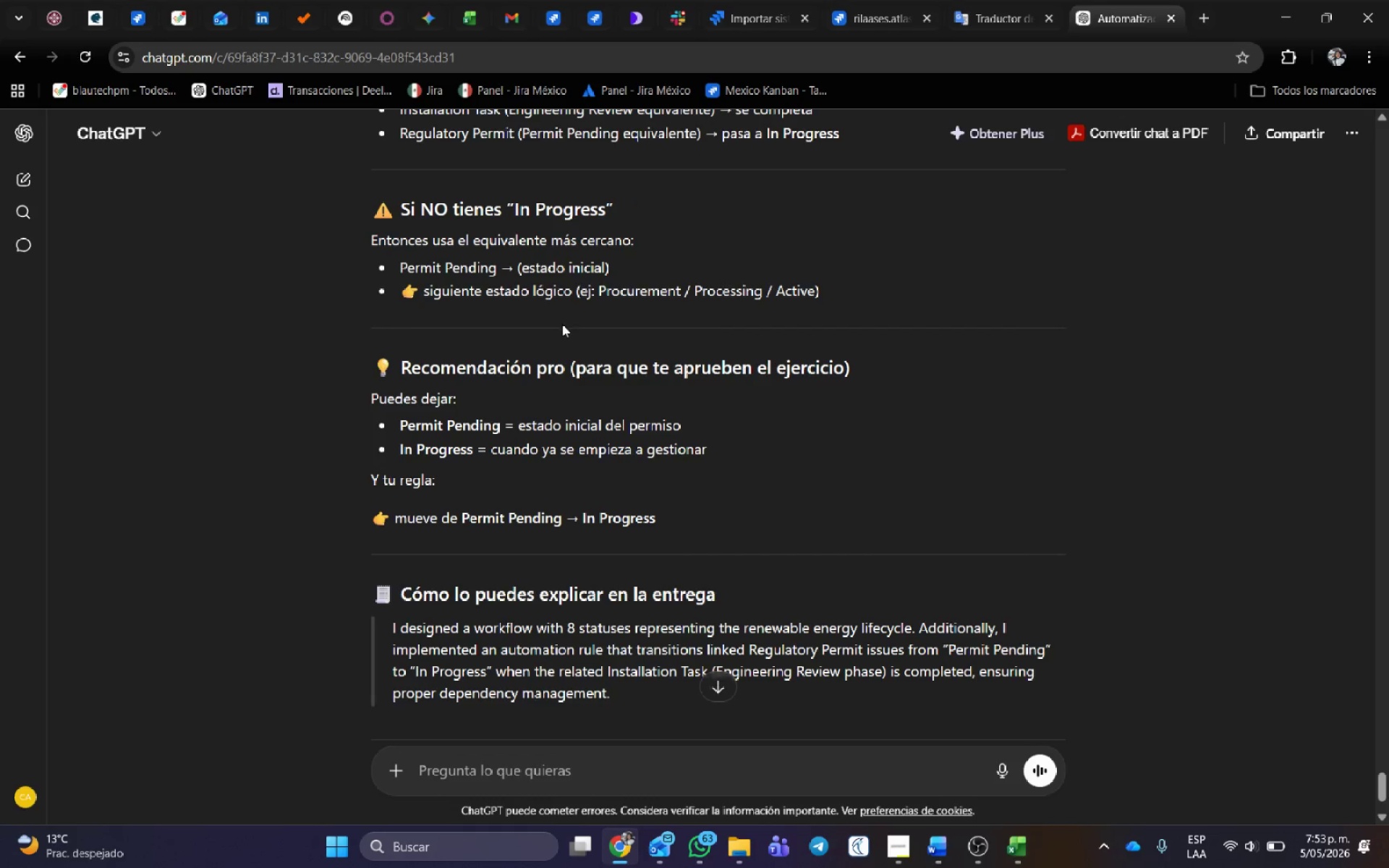 
scroll: coordinate [634, 356], scroll_direction: down, amount: 5.0
 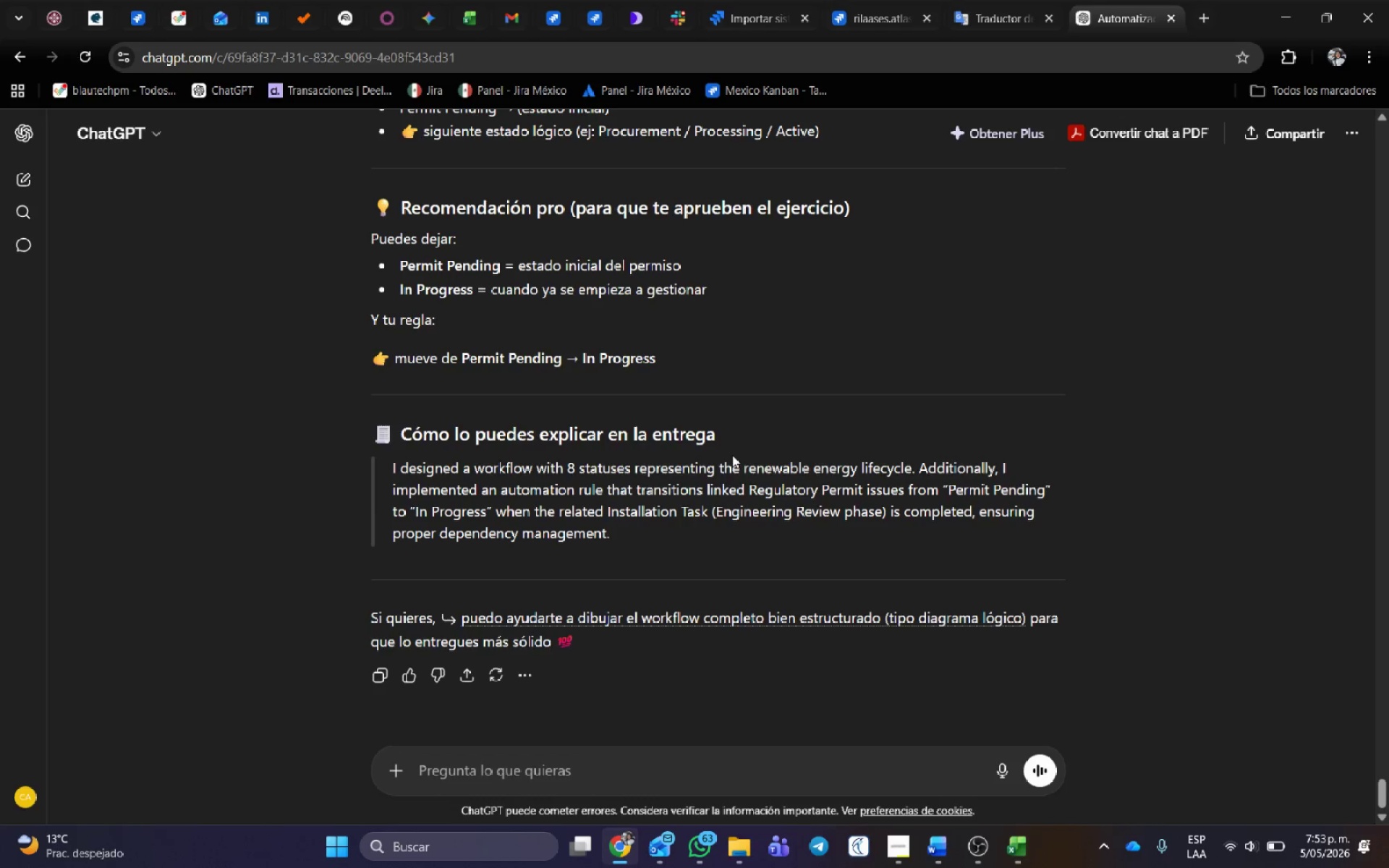 
key(Alt+AltLeft)
 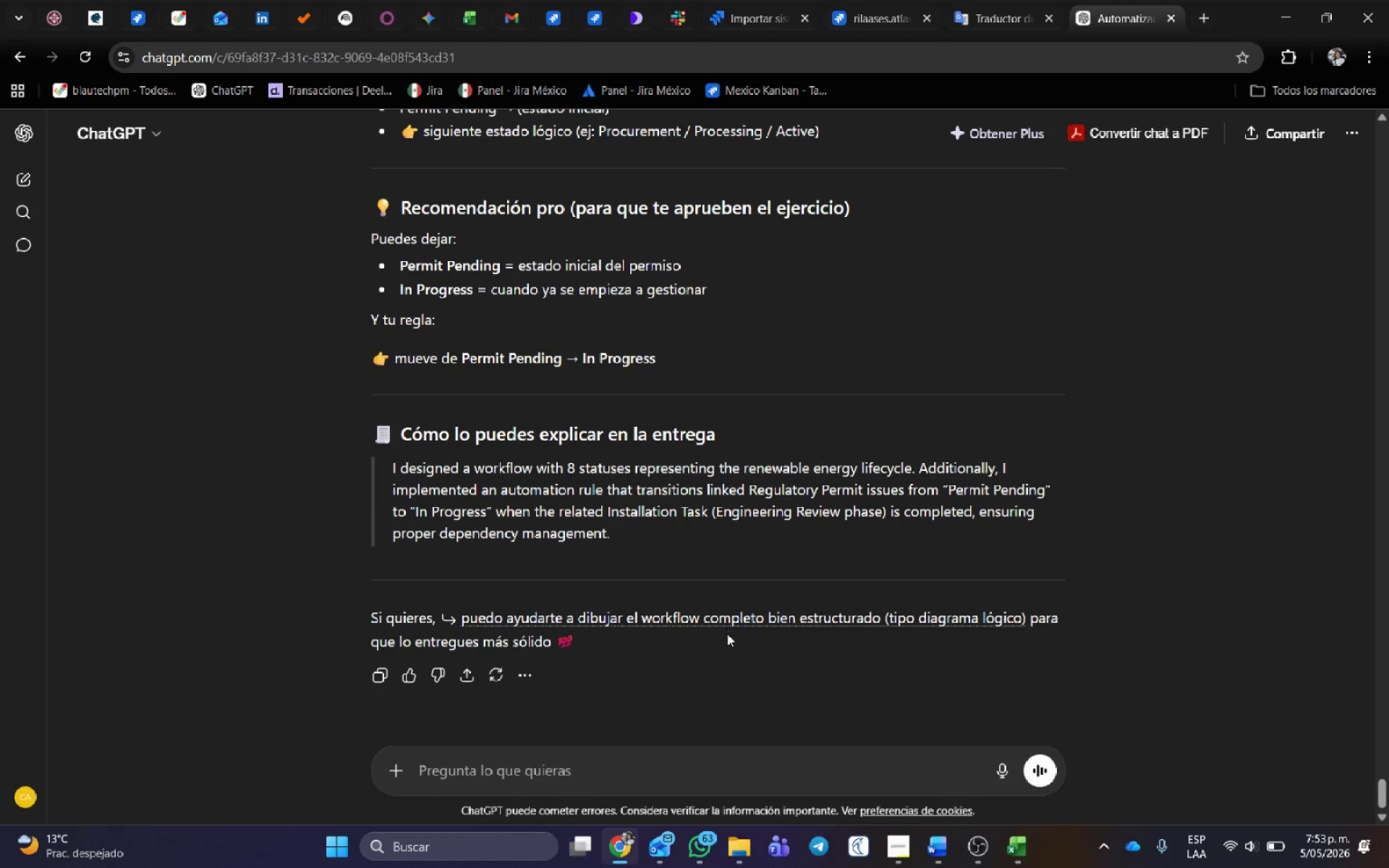 
key(Alt+Tab)